 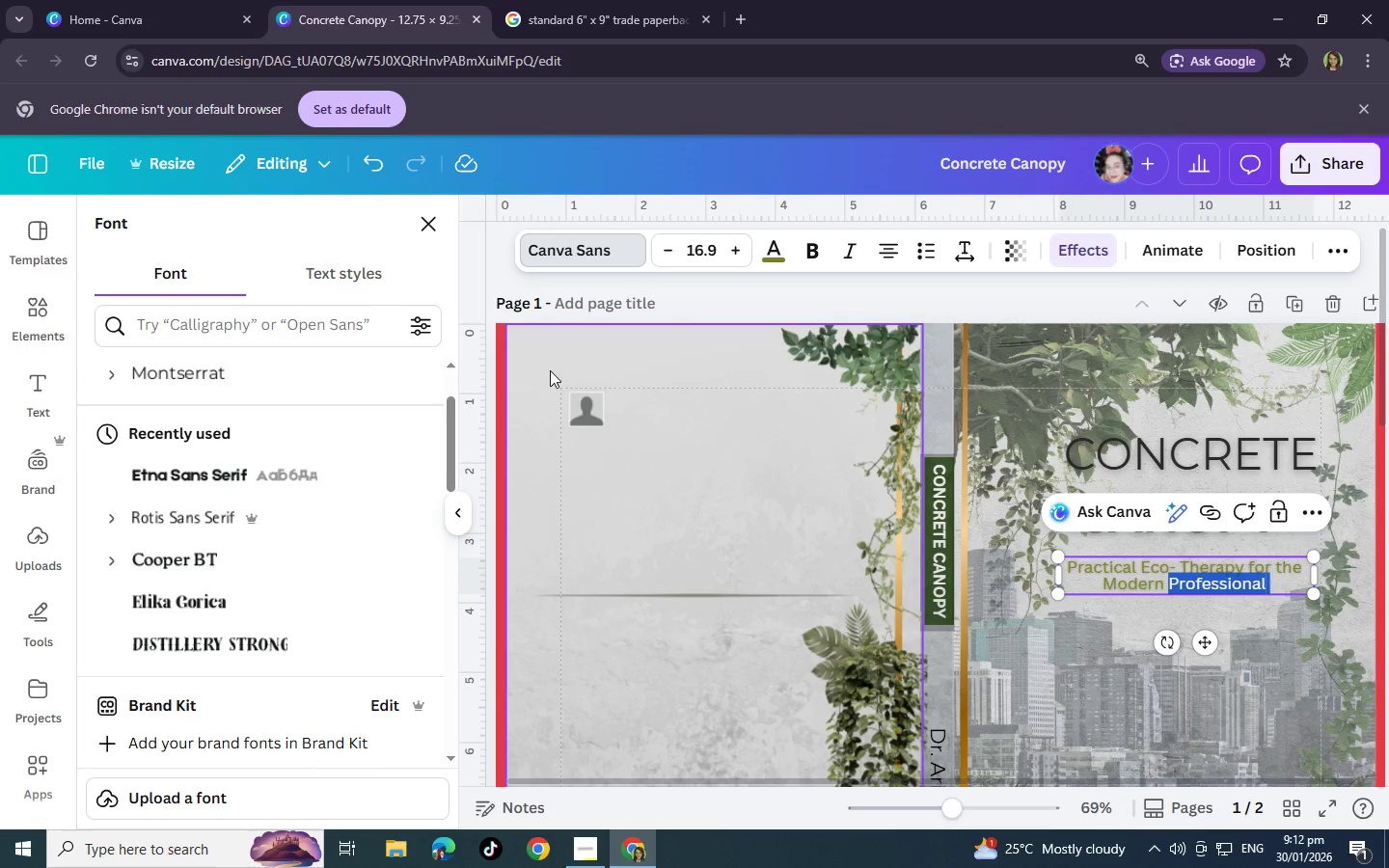 
left_click([1285, 578])
 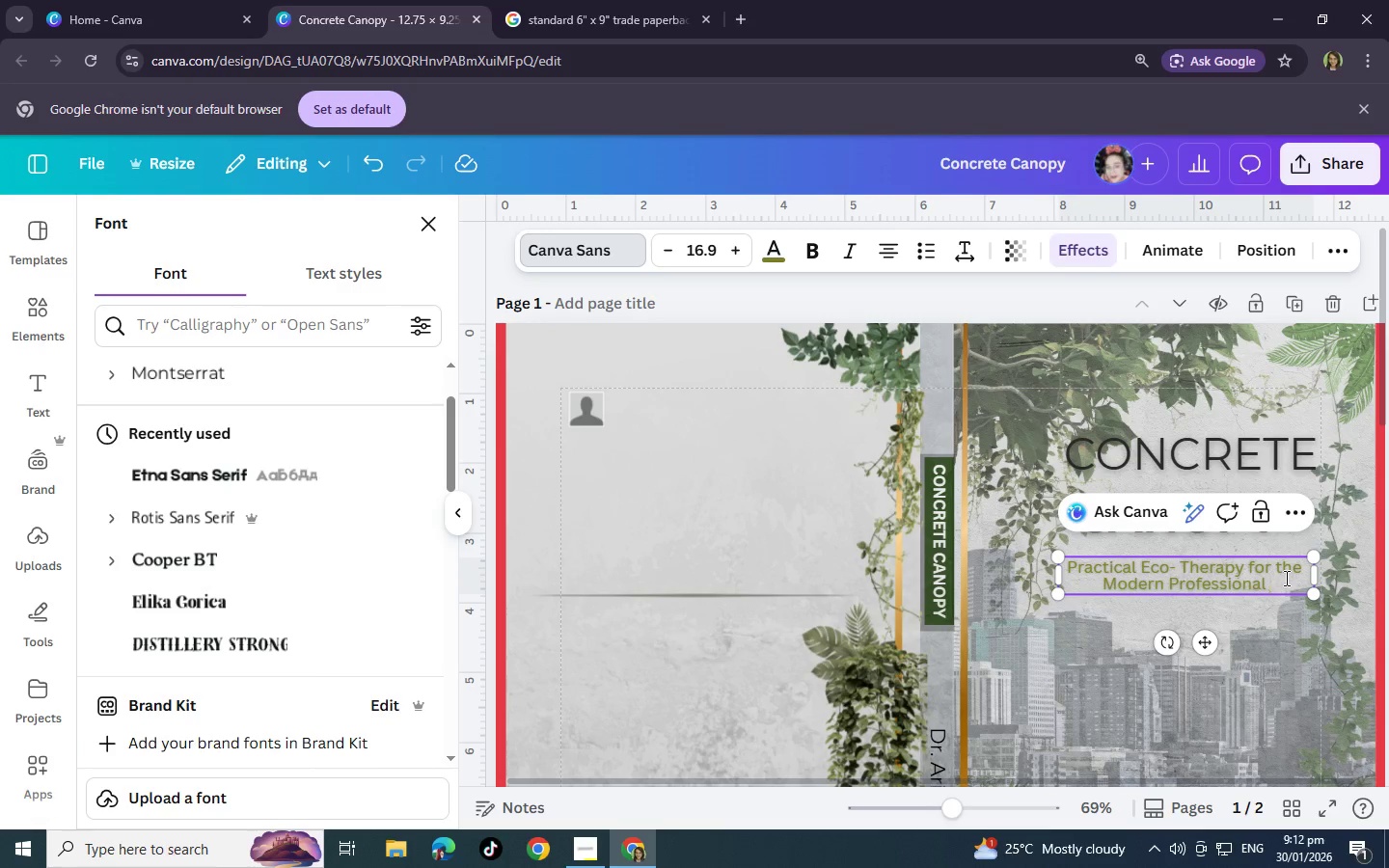 
key(Control+A)
 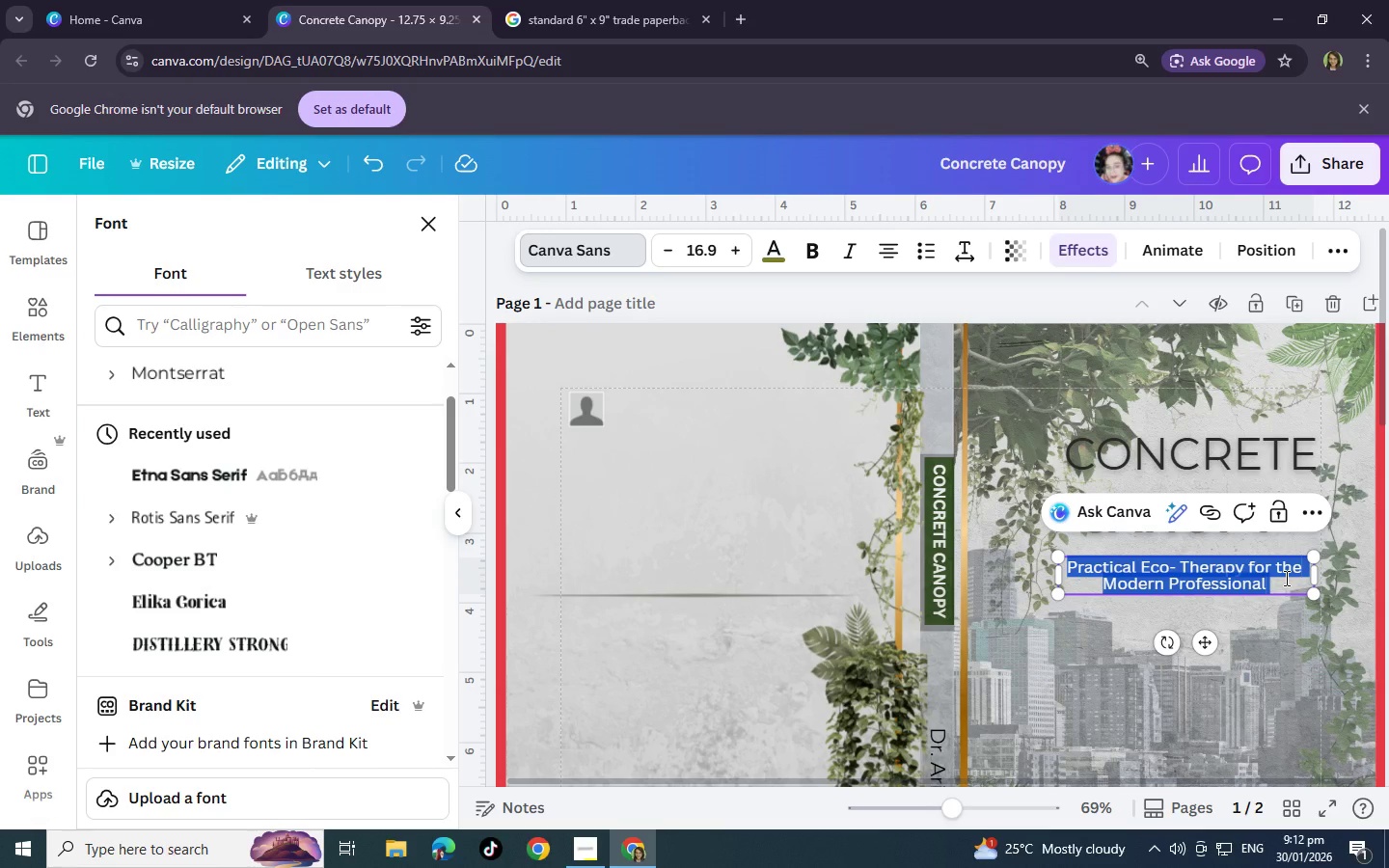 
key(Control+C)
 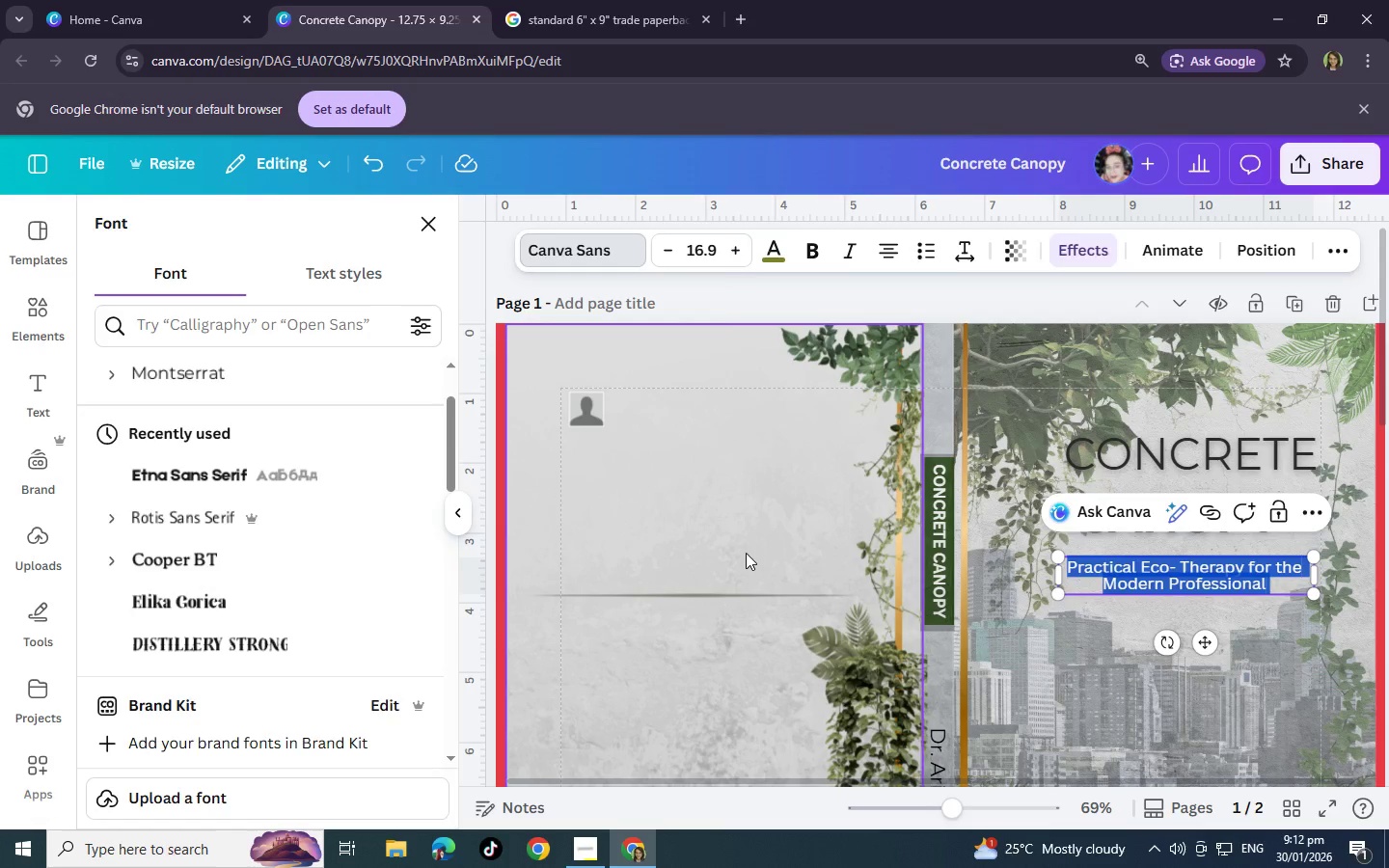 
left_click([746, 553])
 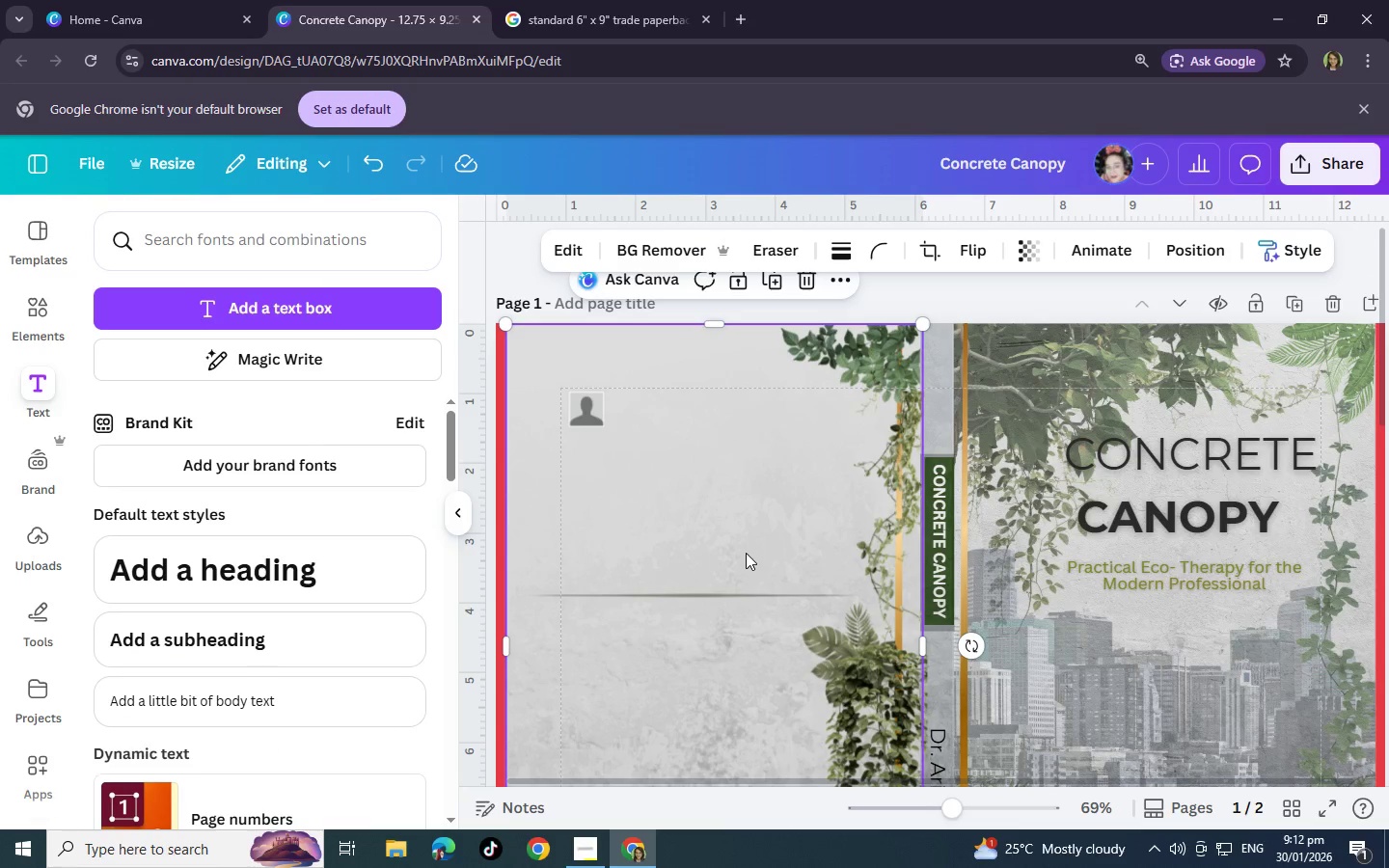 
key(Control+V)
 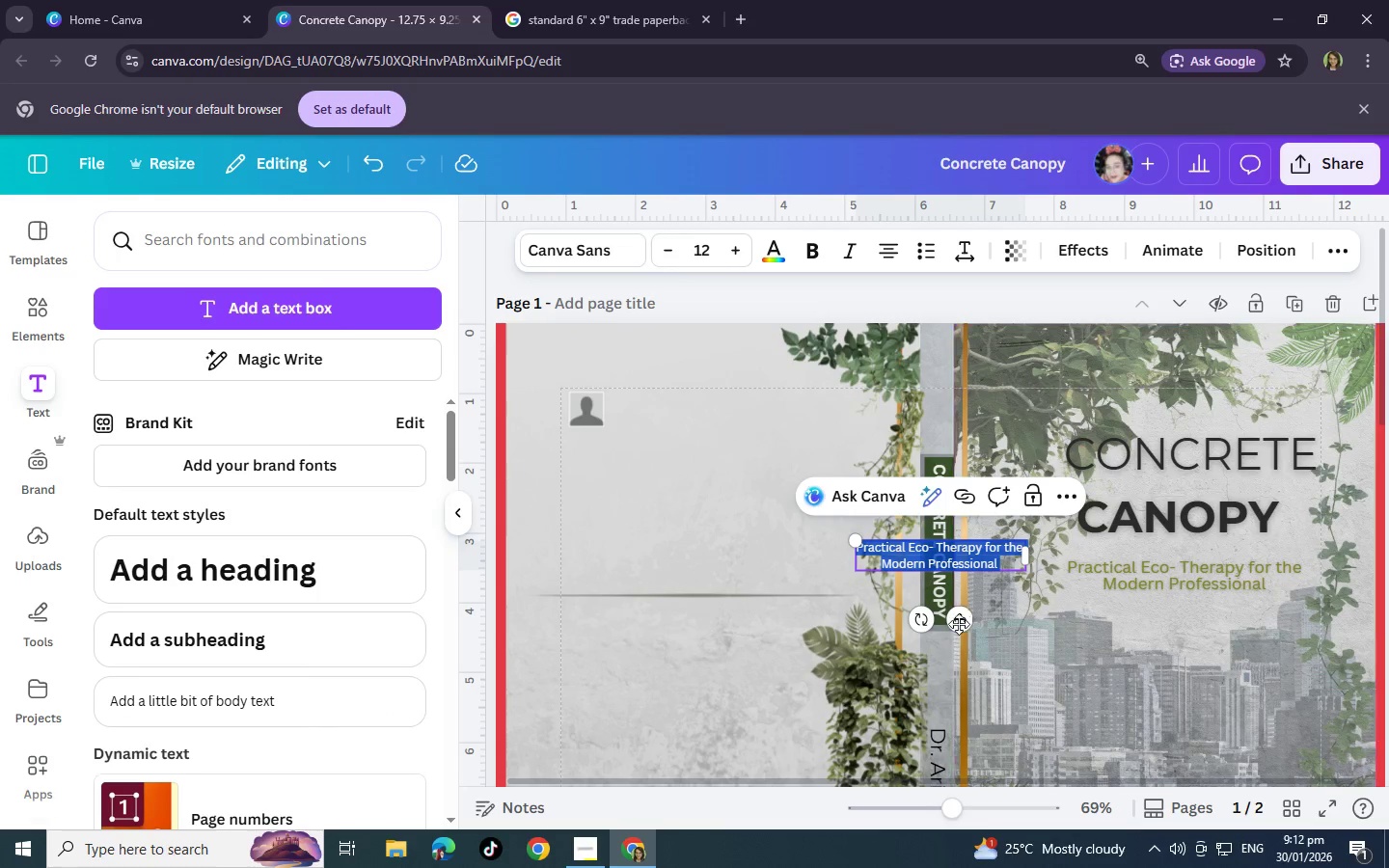 
left_click_drag(start_coordinate=[955, 626], to_coordinate=[733, 484])
 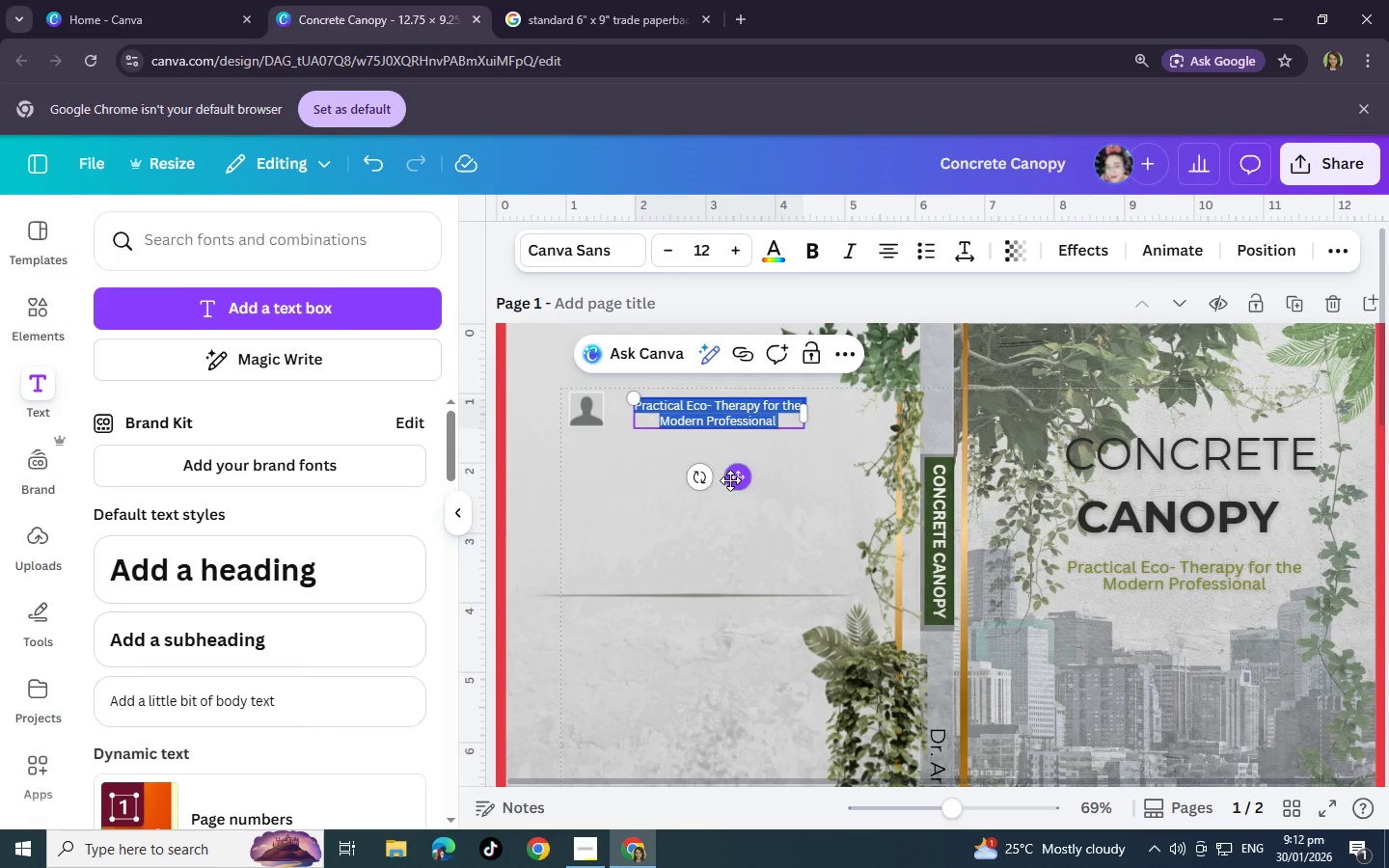 
left_click([733, 484])
 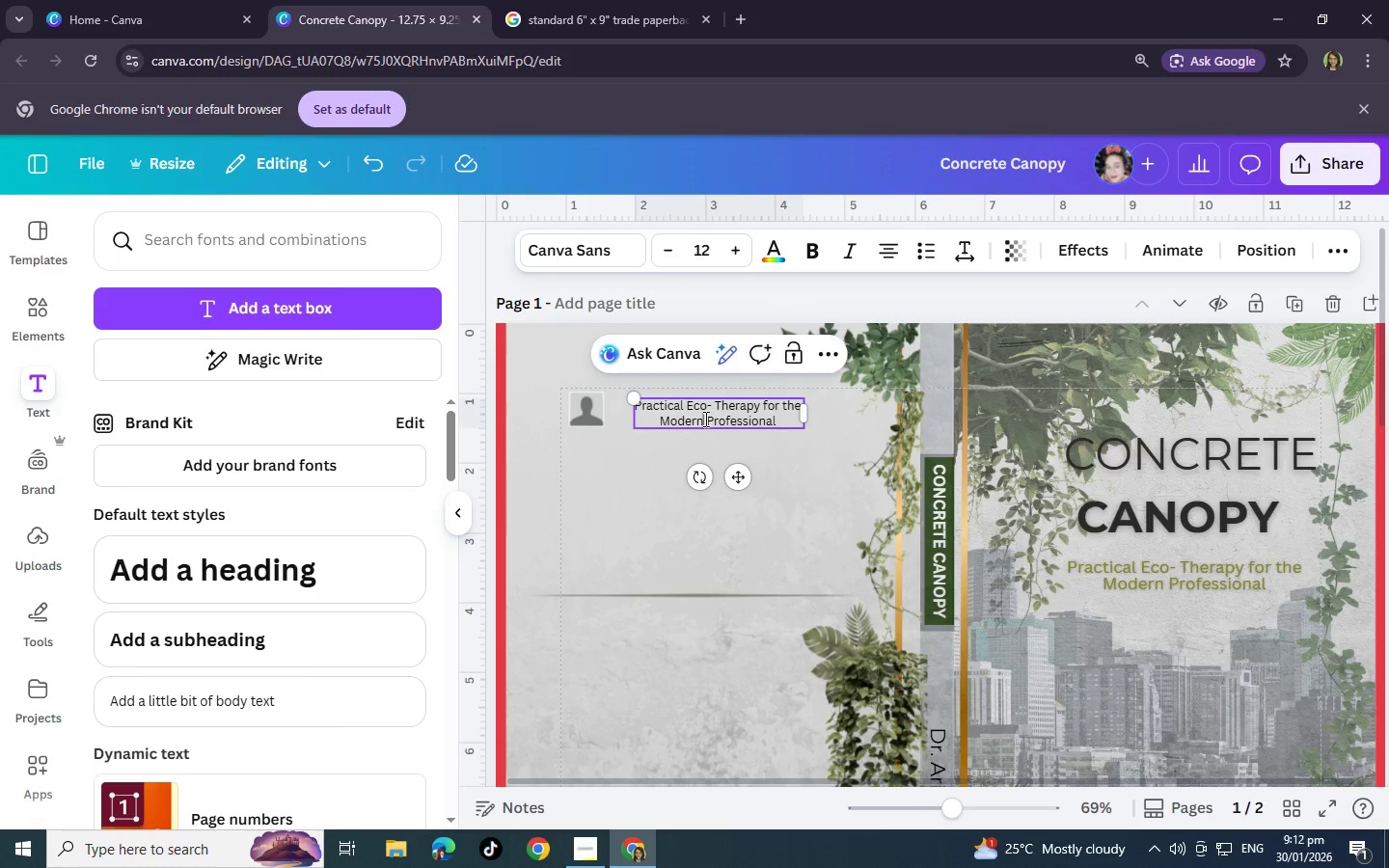 
double_click([704, 419])
 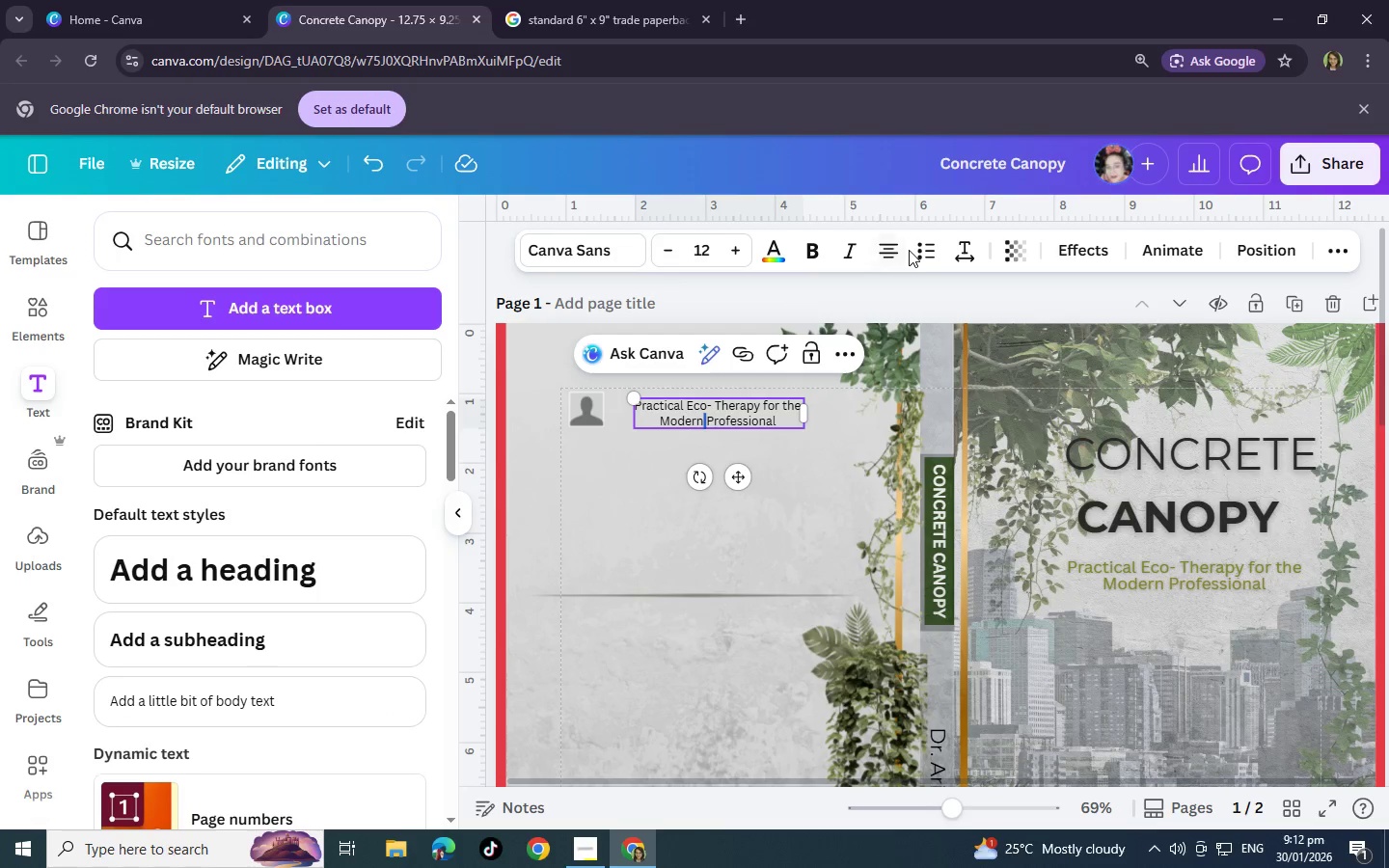 
left_click([892, 252])
 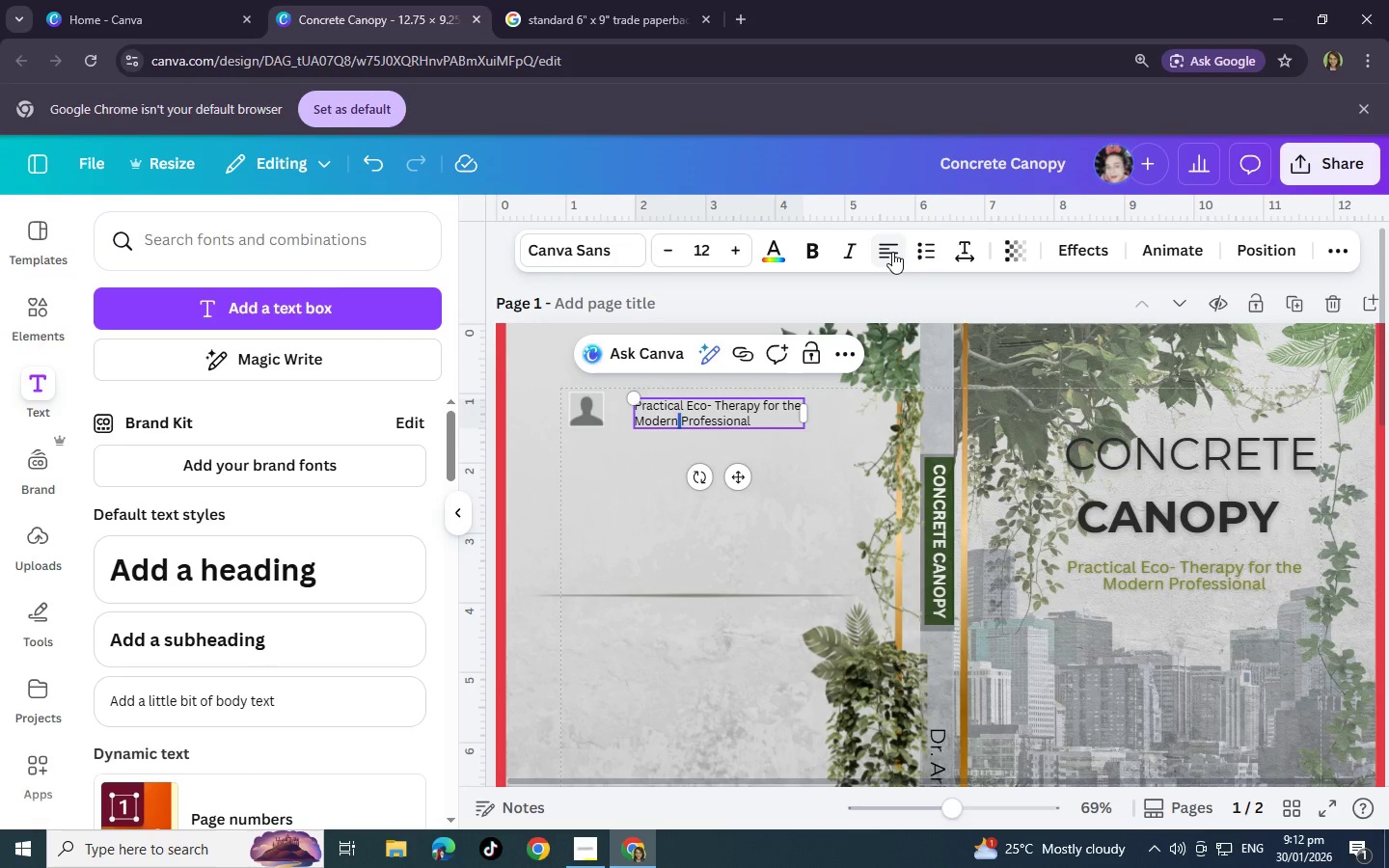 
left_click([892, 252])
 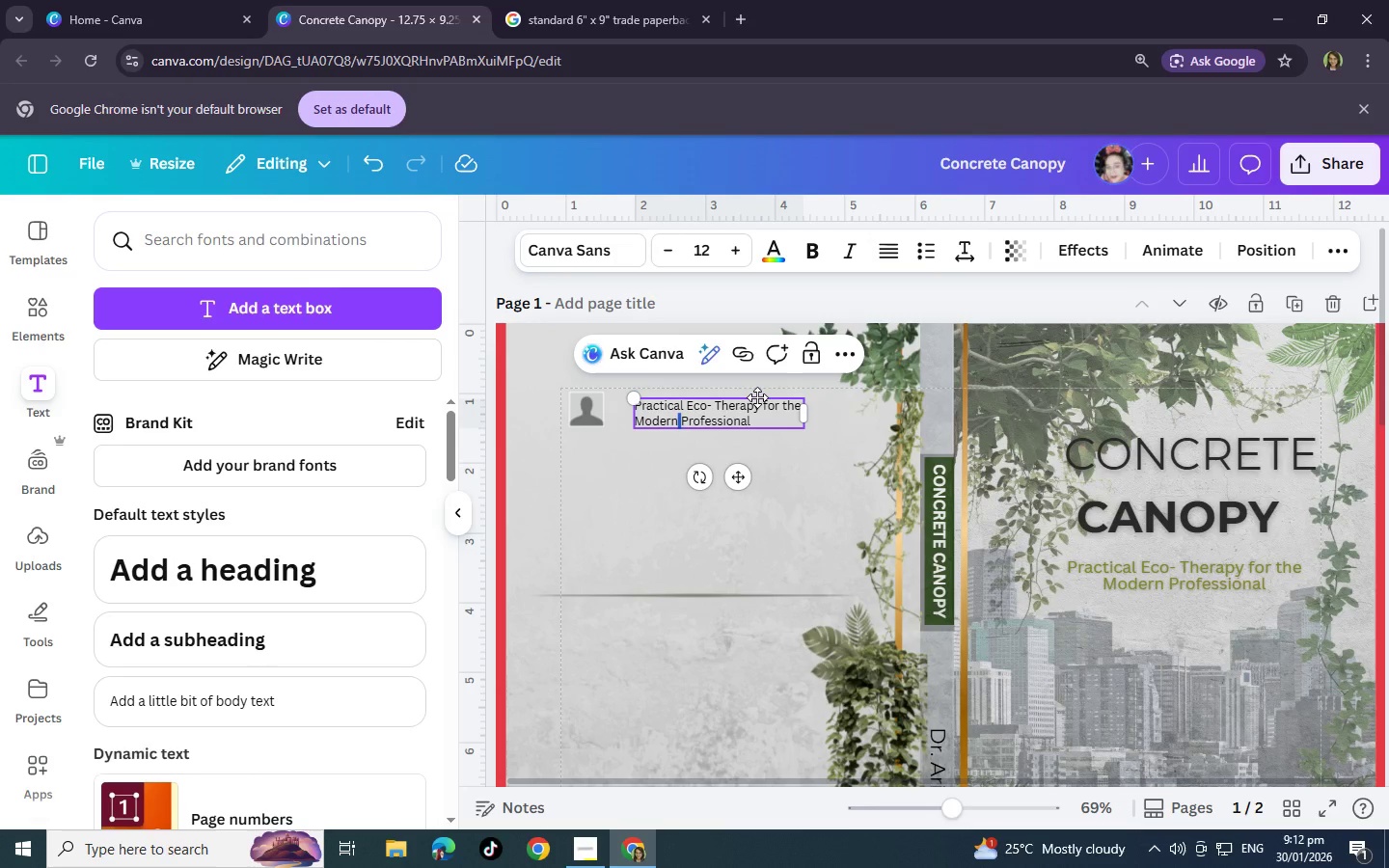 
left_click_drag(start_coordinate=[785, 424], to_coordinate=[632, 403])
 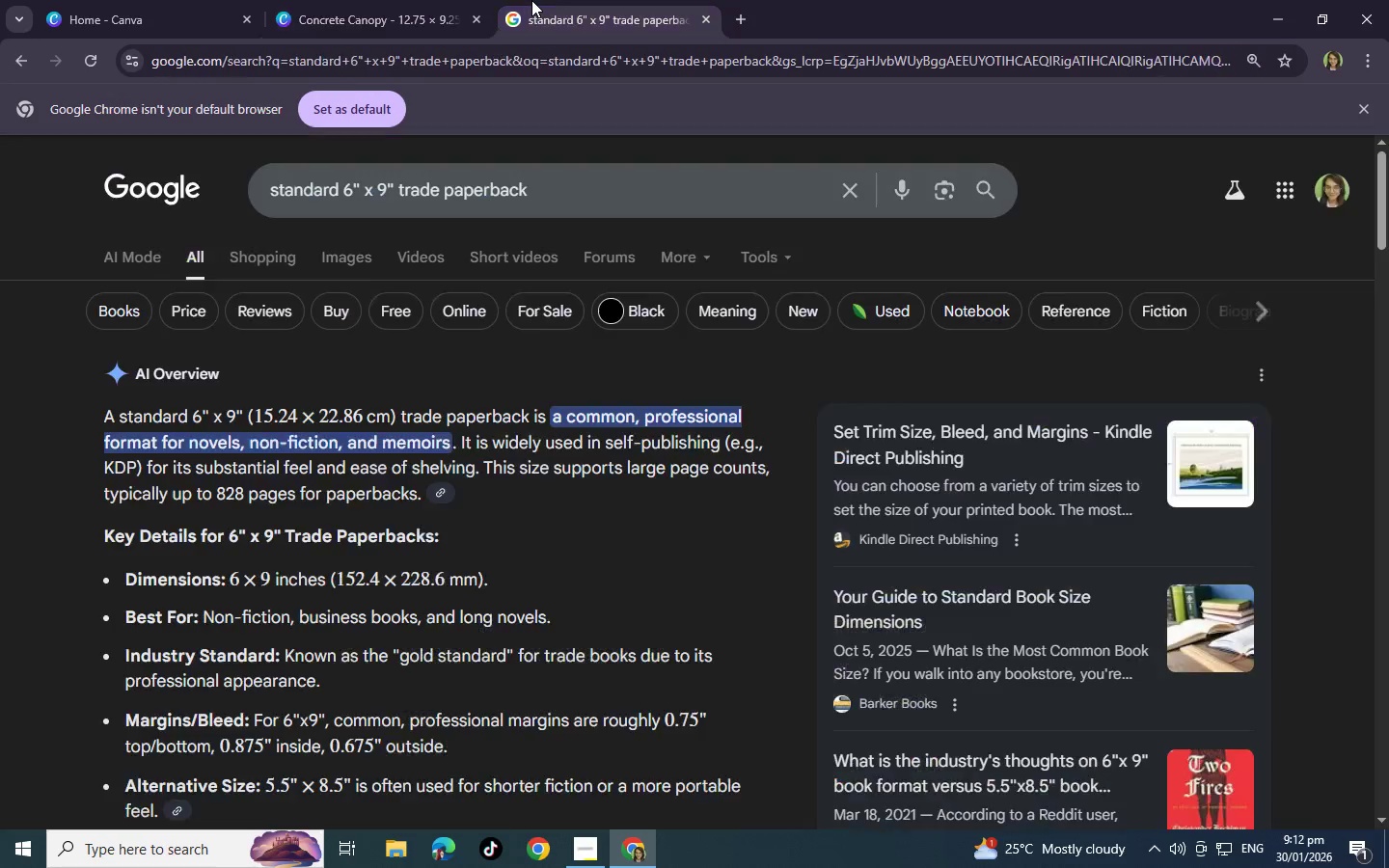 
left_click([531, 0])
 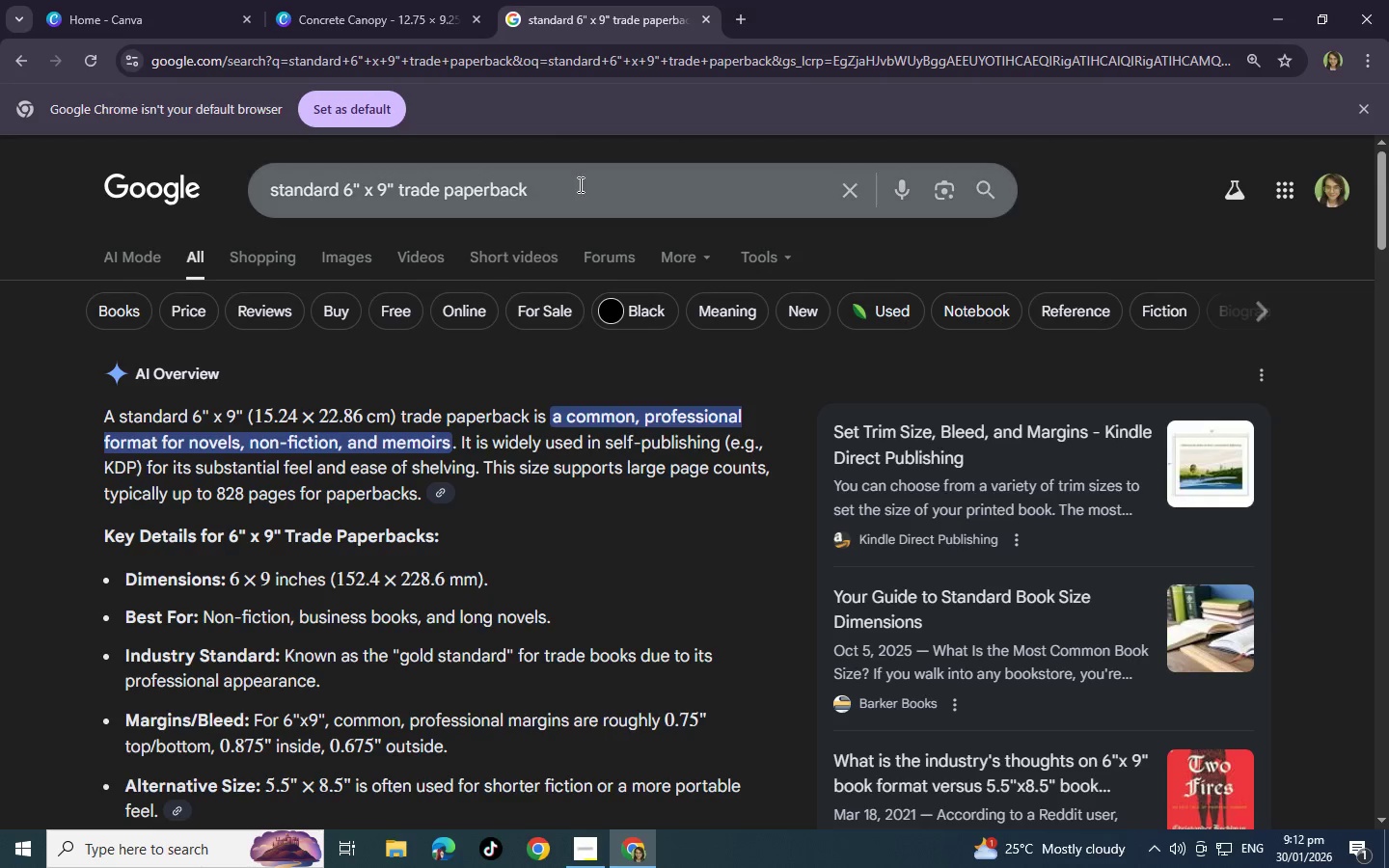 
left_click_drag(start_coordinate=[579, 184], to_coordinate=[177, 172])
 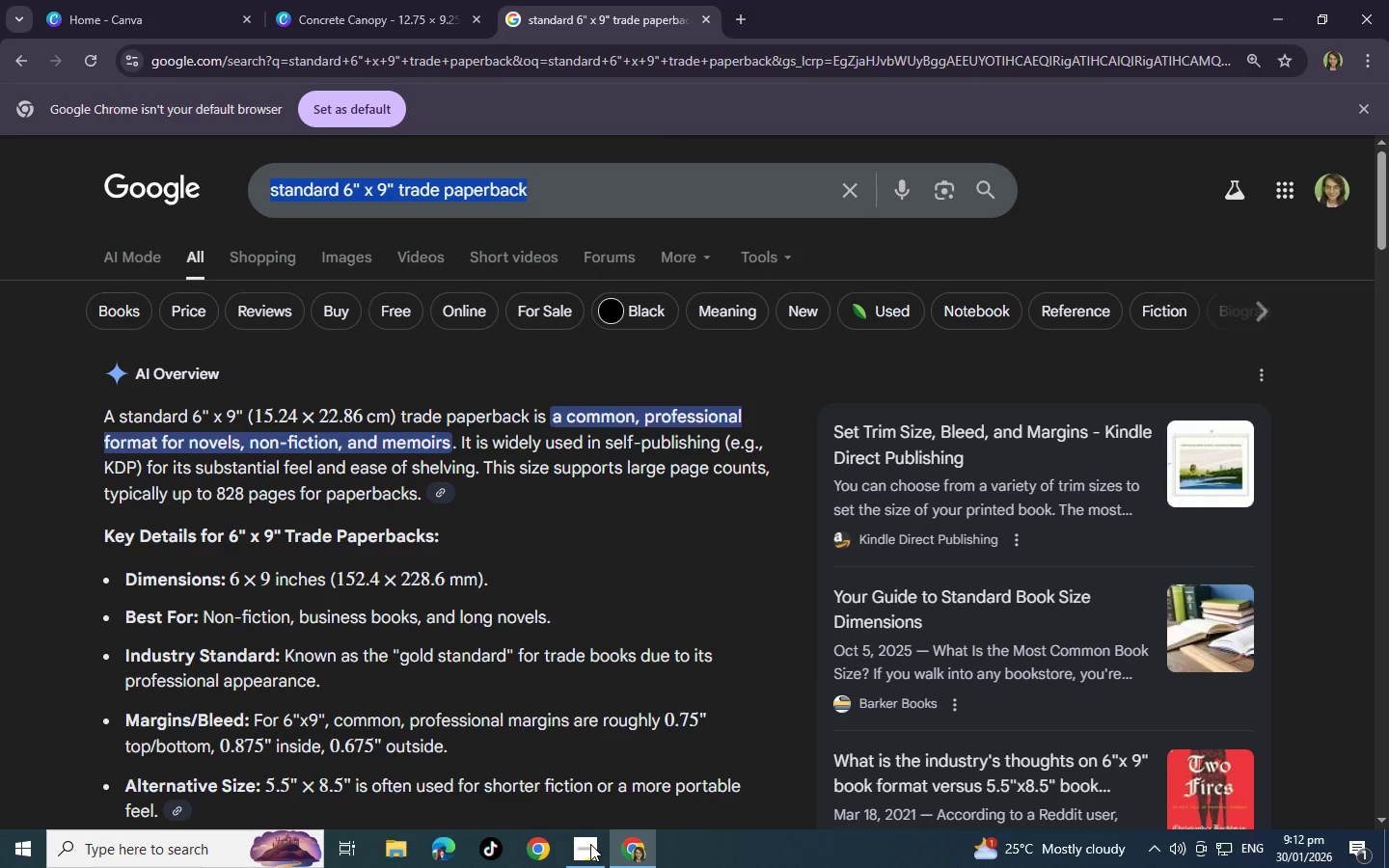 
mouse_move([561, 817])
 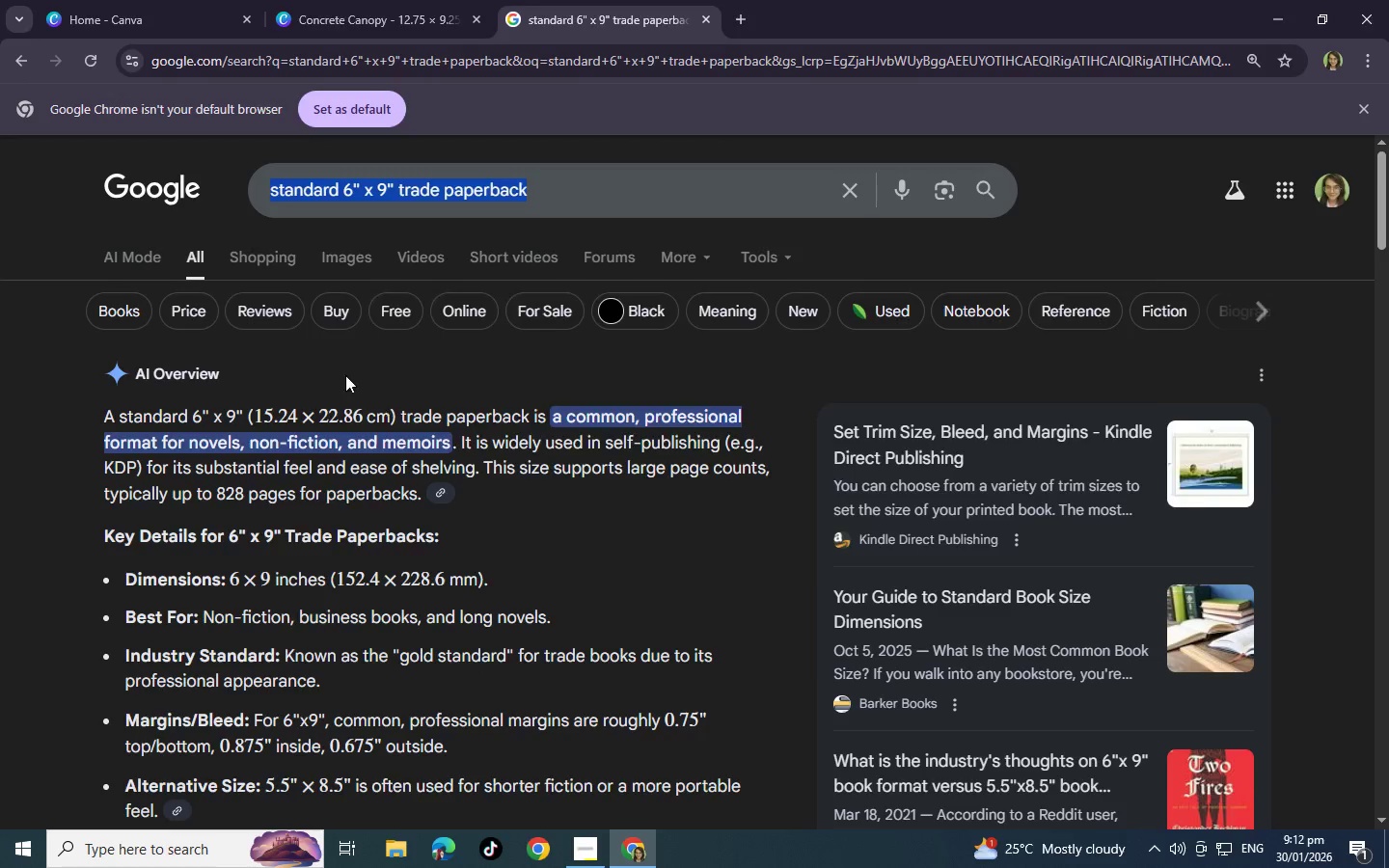 
key(Alt+AltLeft)
 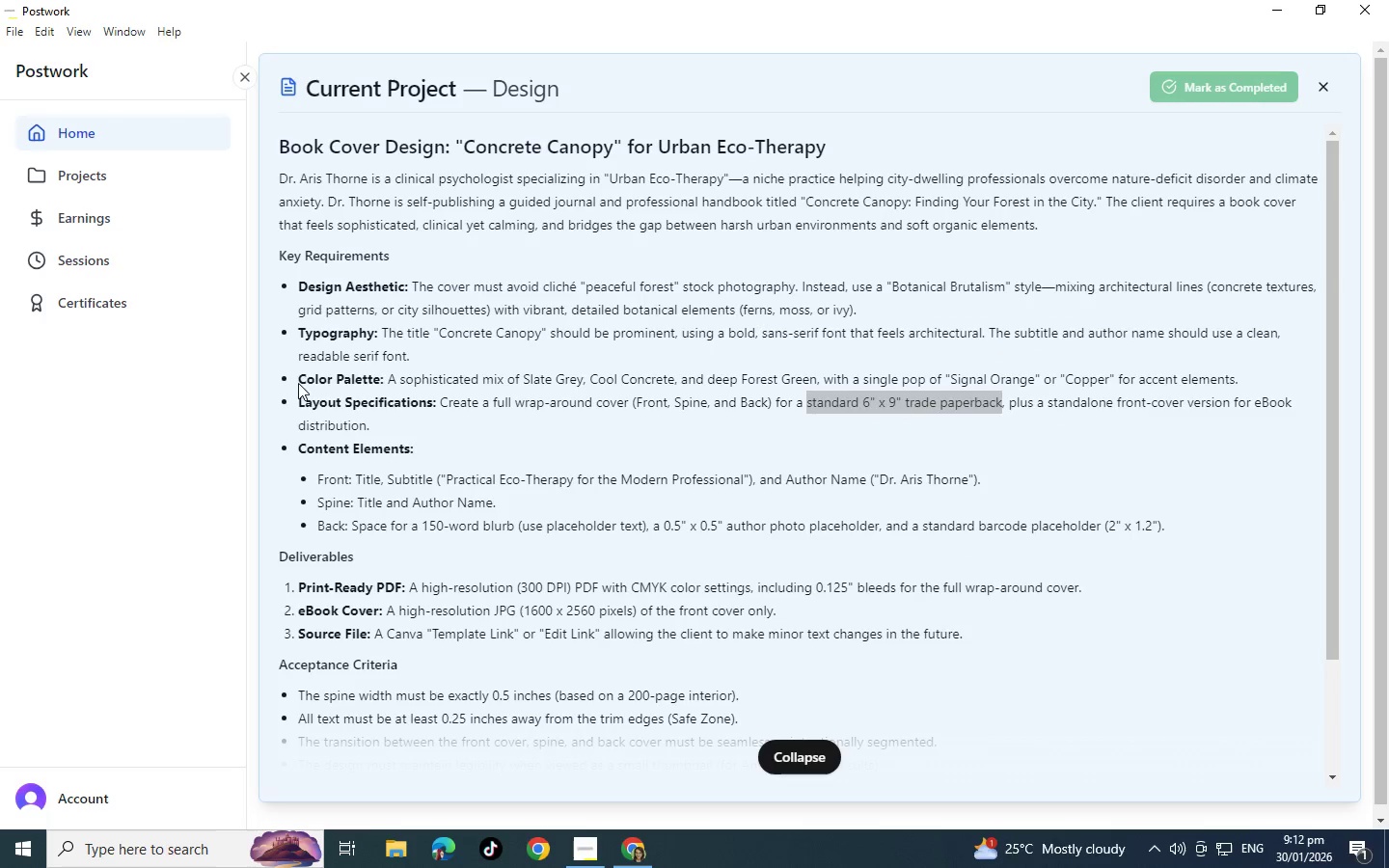 
key(Alt+Tab)